 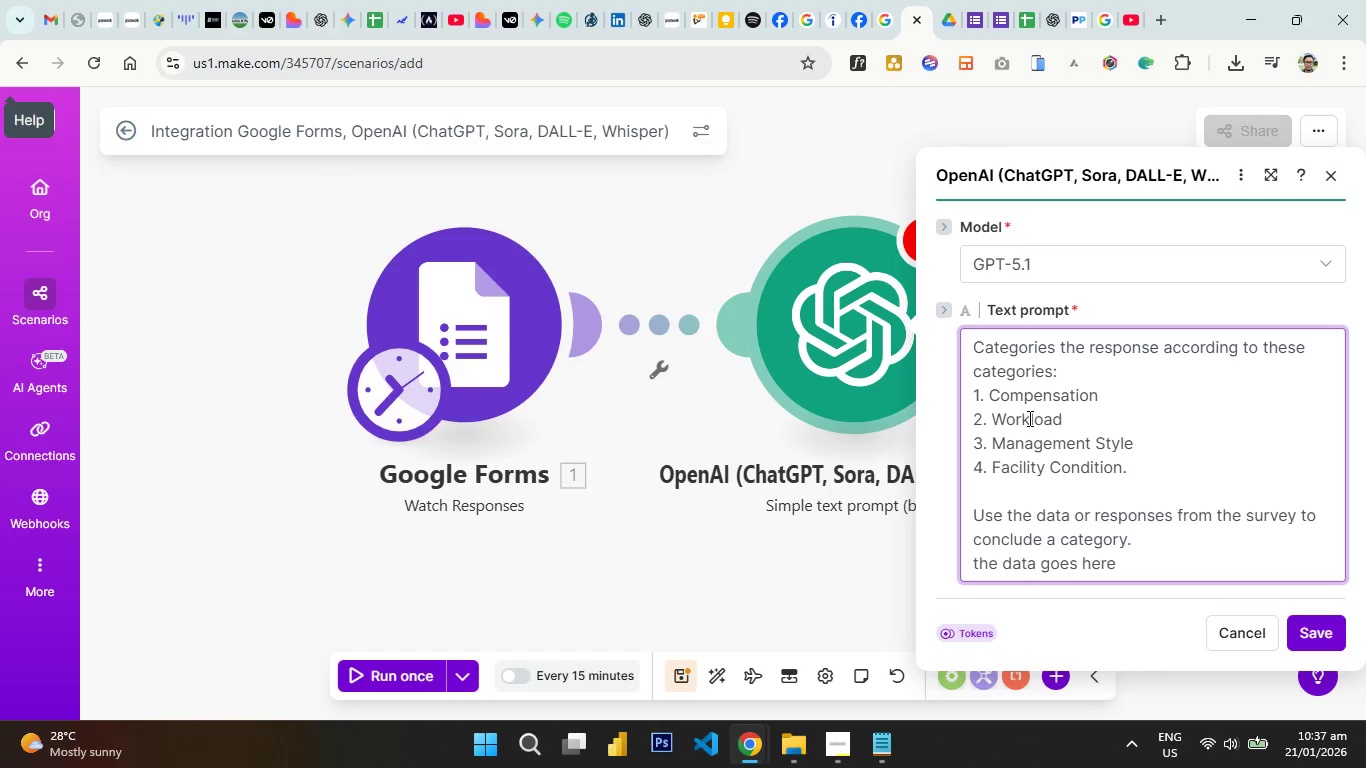 
left_click([1147, 557])
 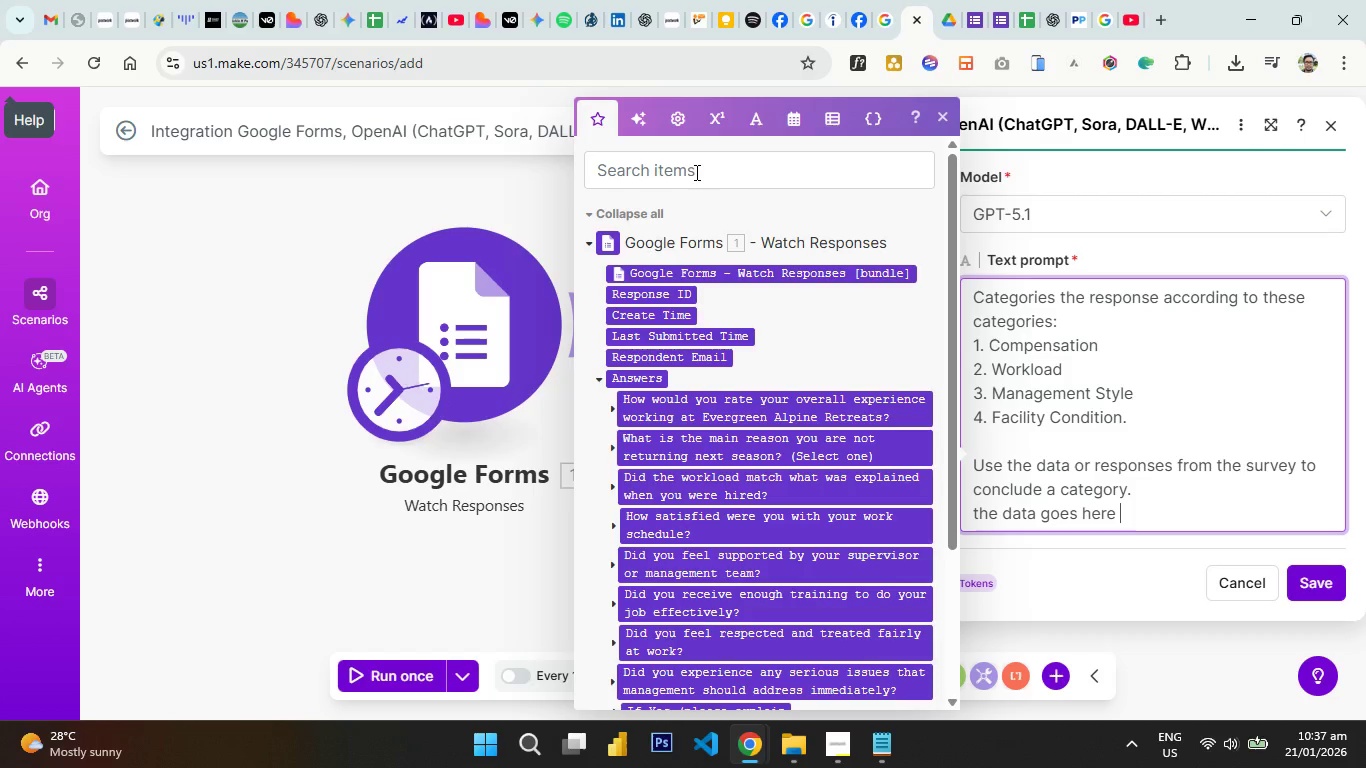 
left_click_drag(start_coordinate=[649, 379], to_coordinate=[1185, 522])
 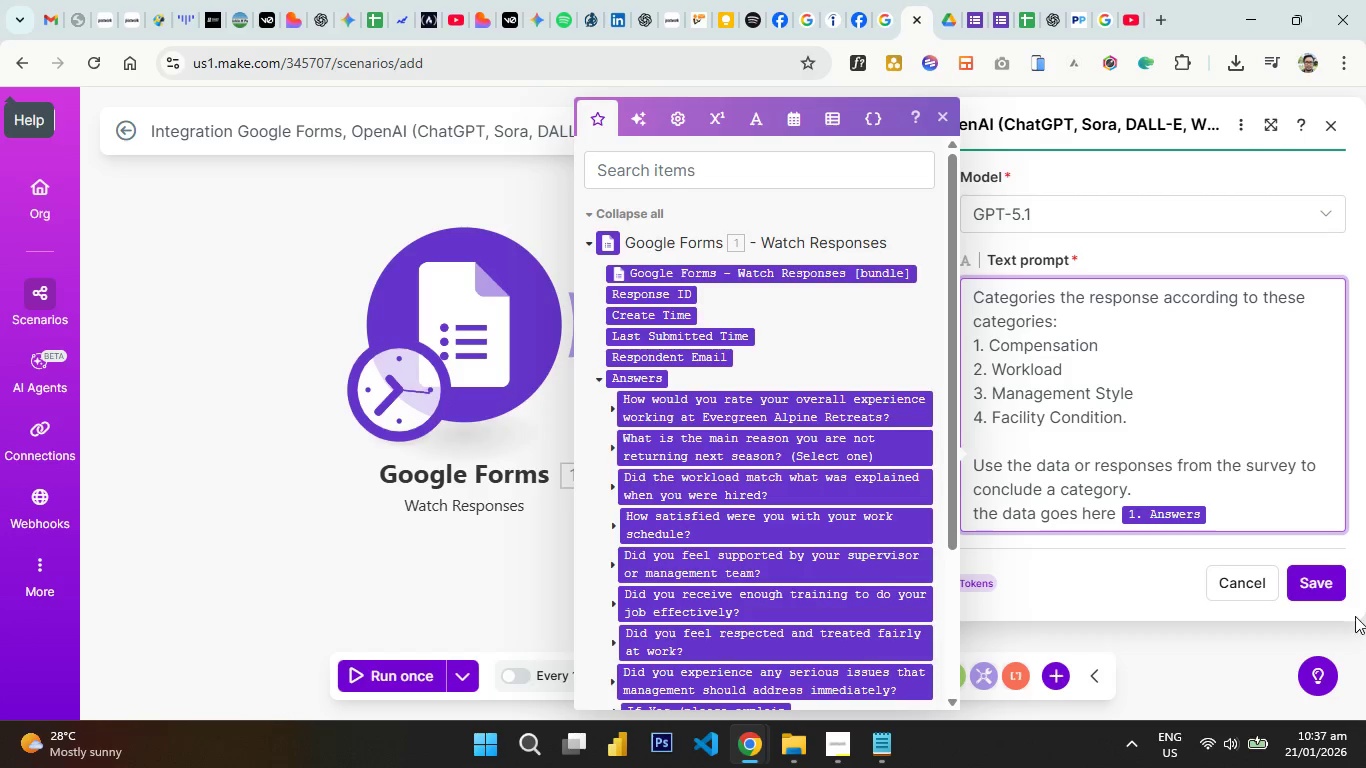 
left_click([1326, 594])
 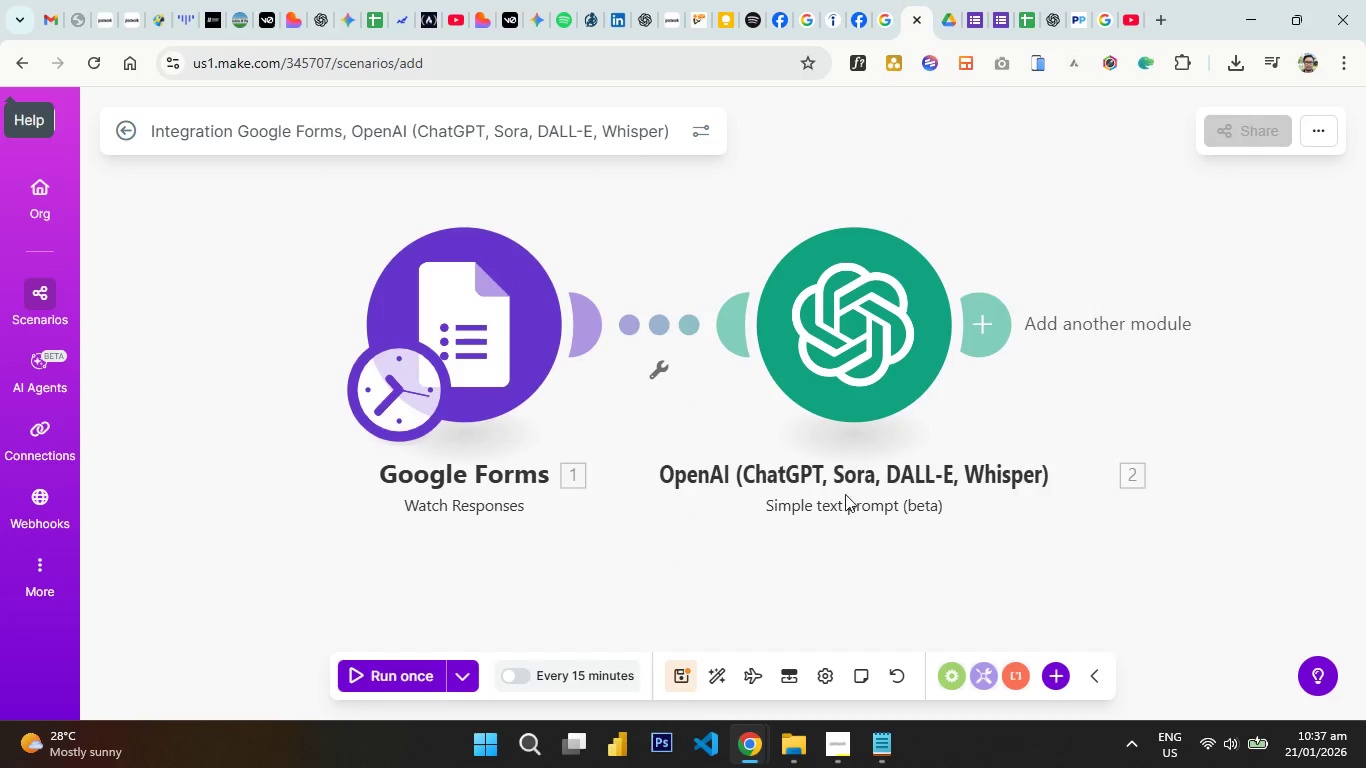 
right_click([863, 348])
 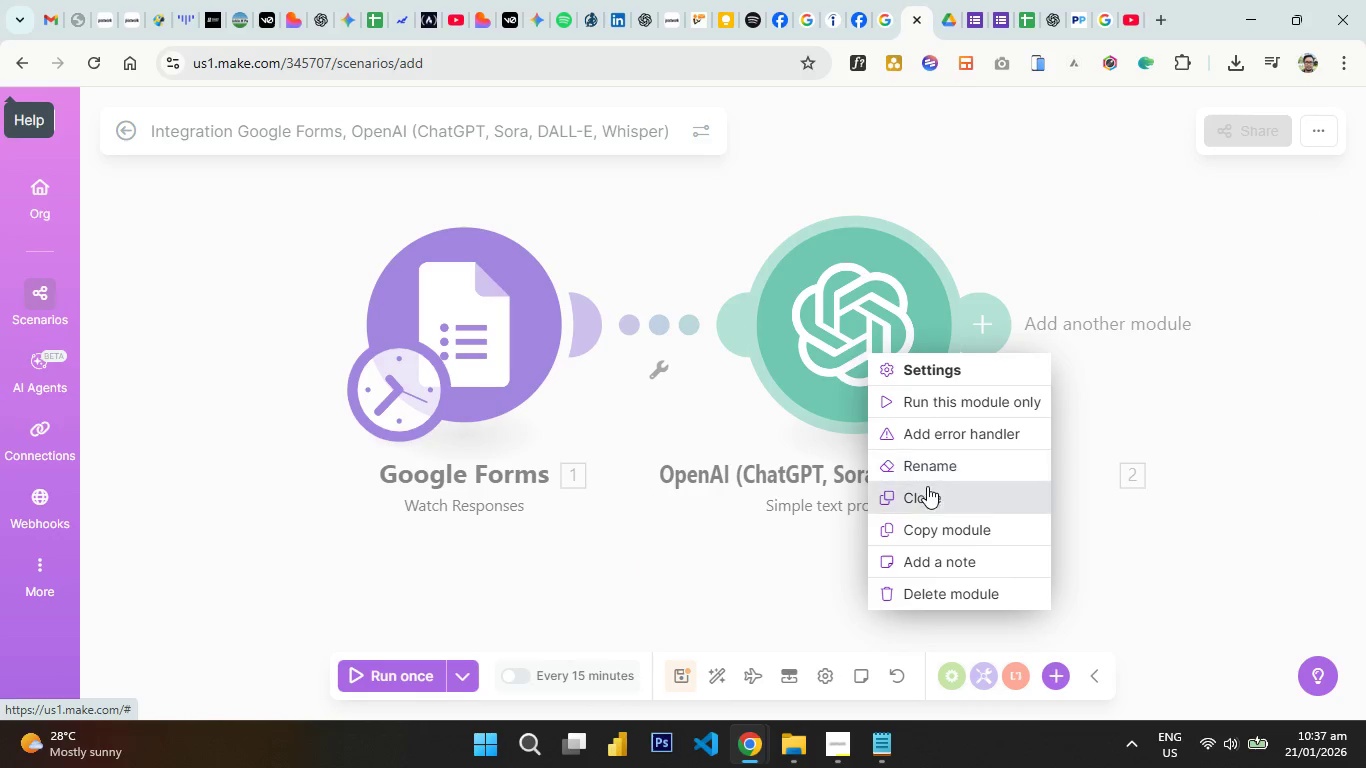 
left_click([928, 470])
 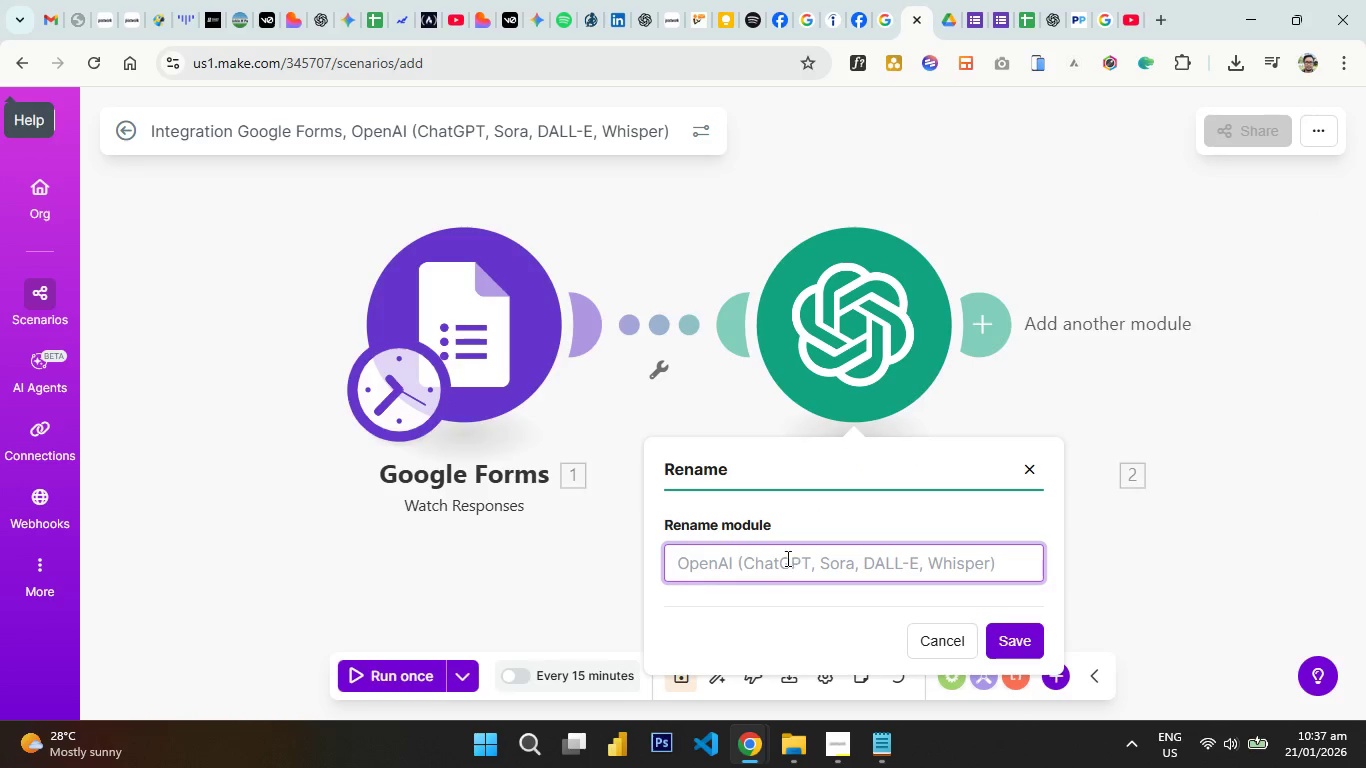 
type(Generate Categor)
 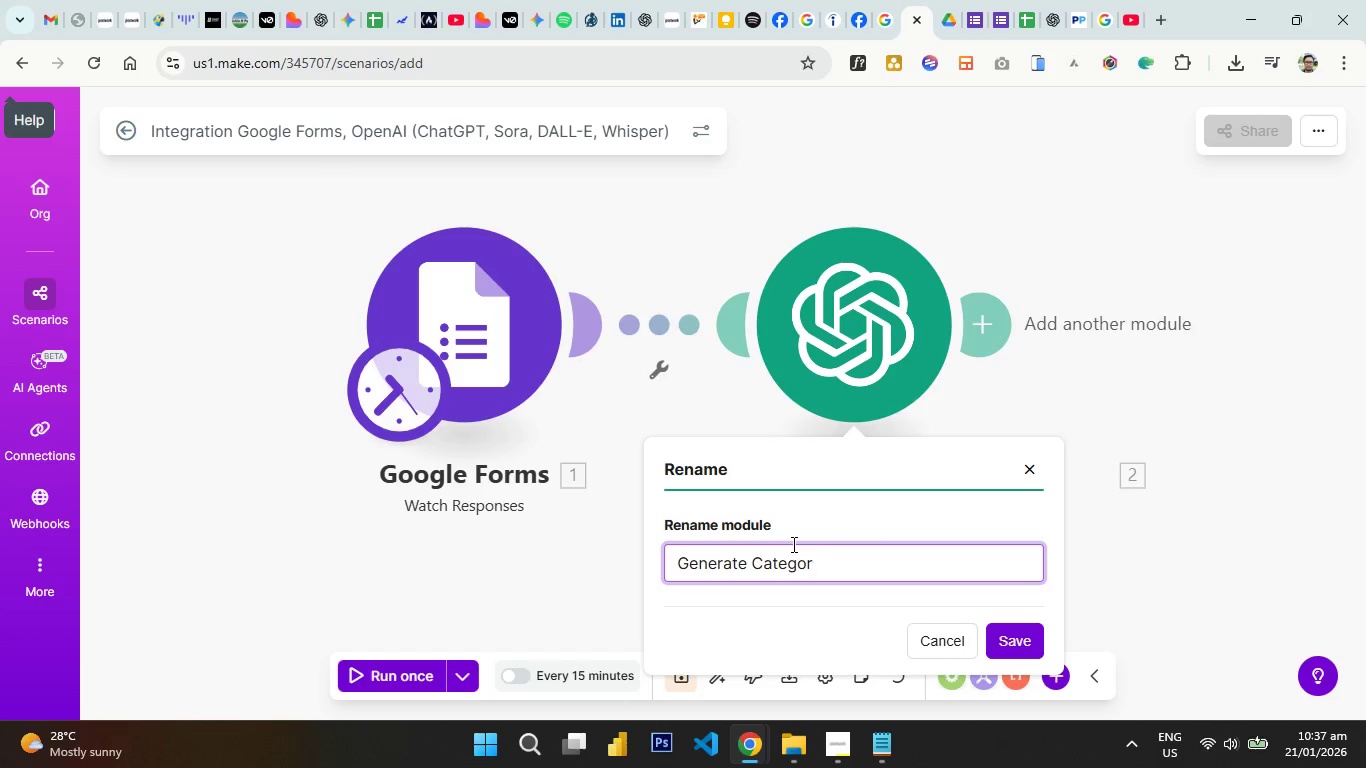 
key(Y)
 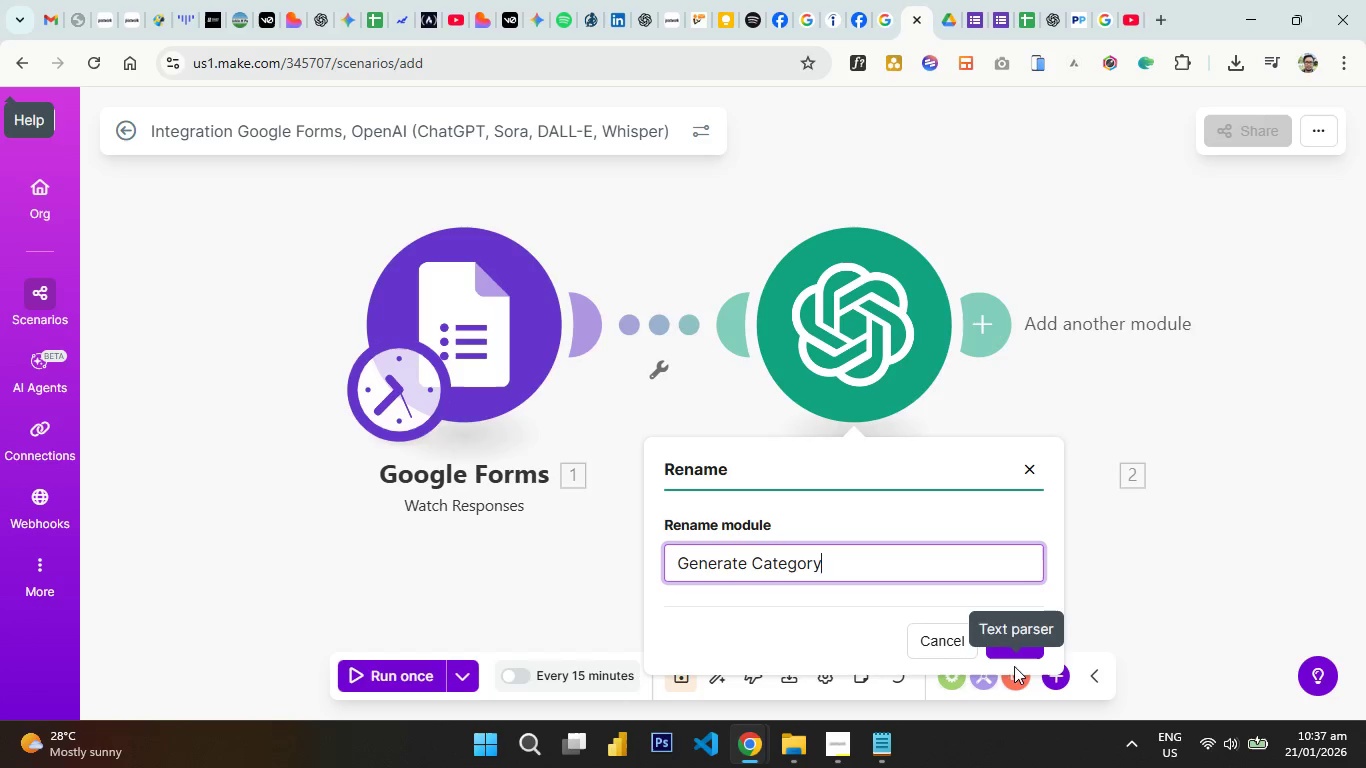 
left_click([1012, 644])
 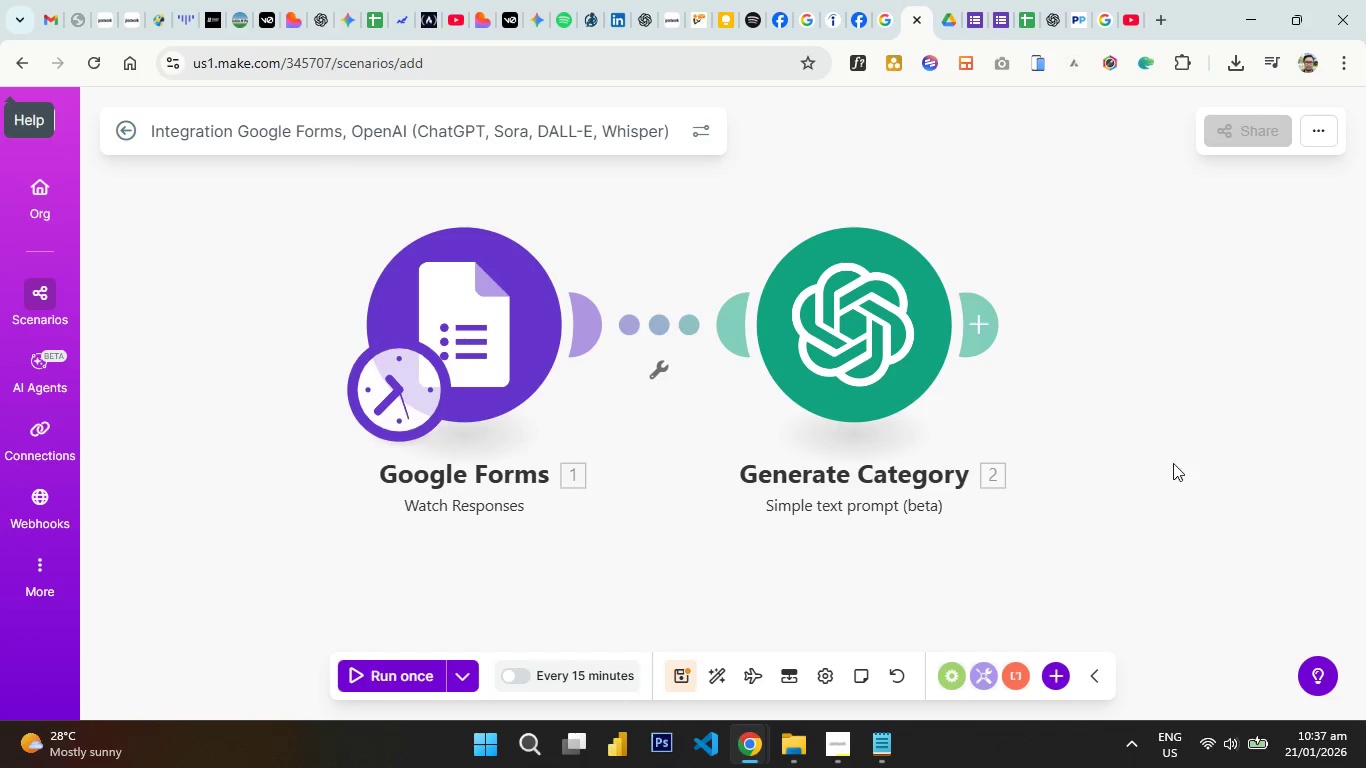 
left_click_drag(start_coordinate=[1208, 452], to_coordinate=[825, 419])
 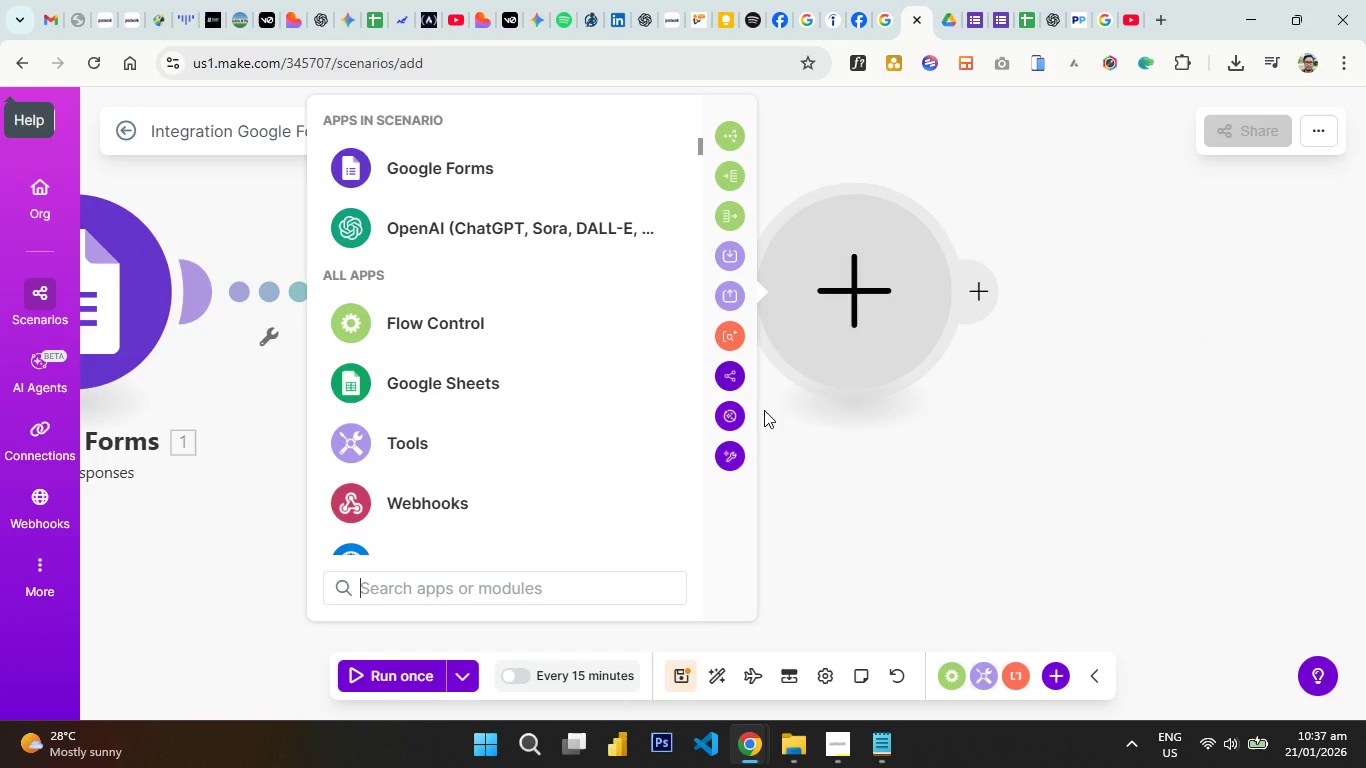 
left_click([494, 240])
 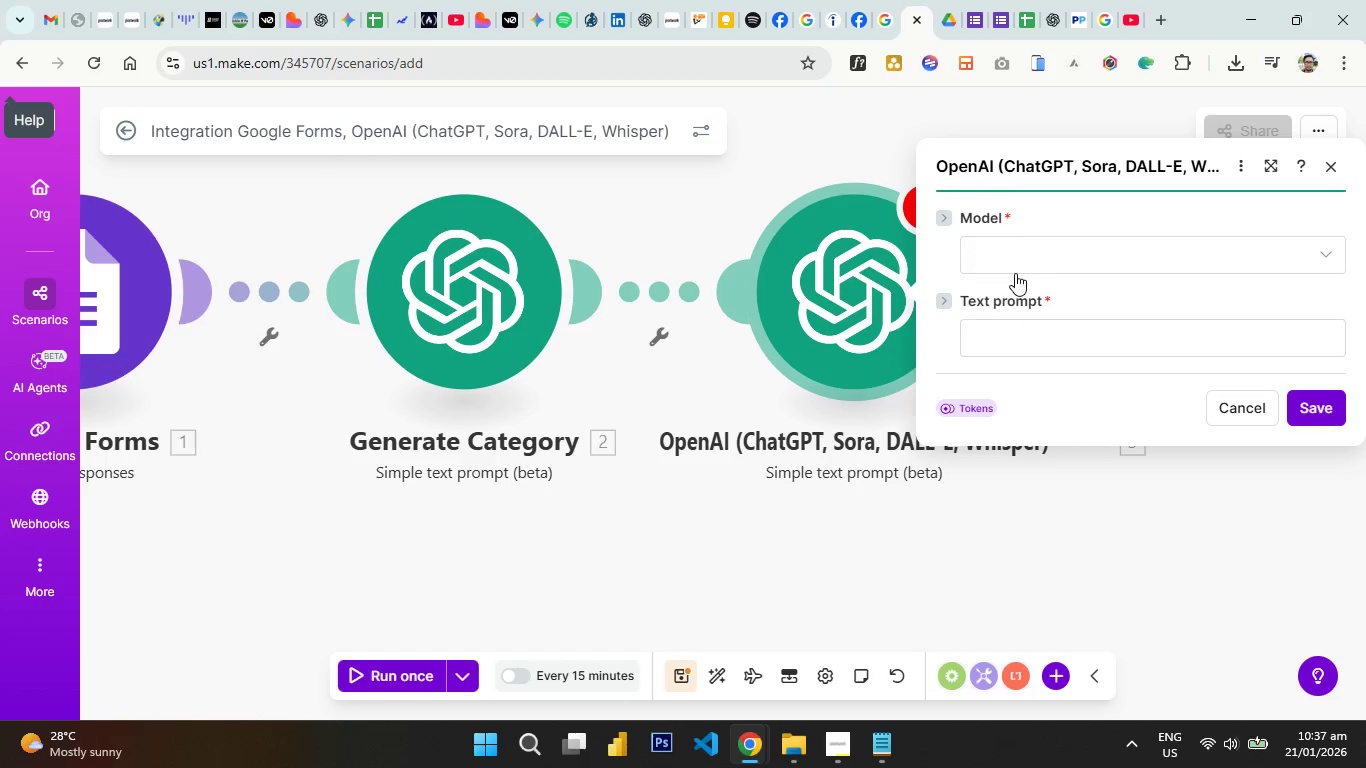 
wait(6.31)
 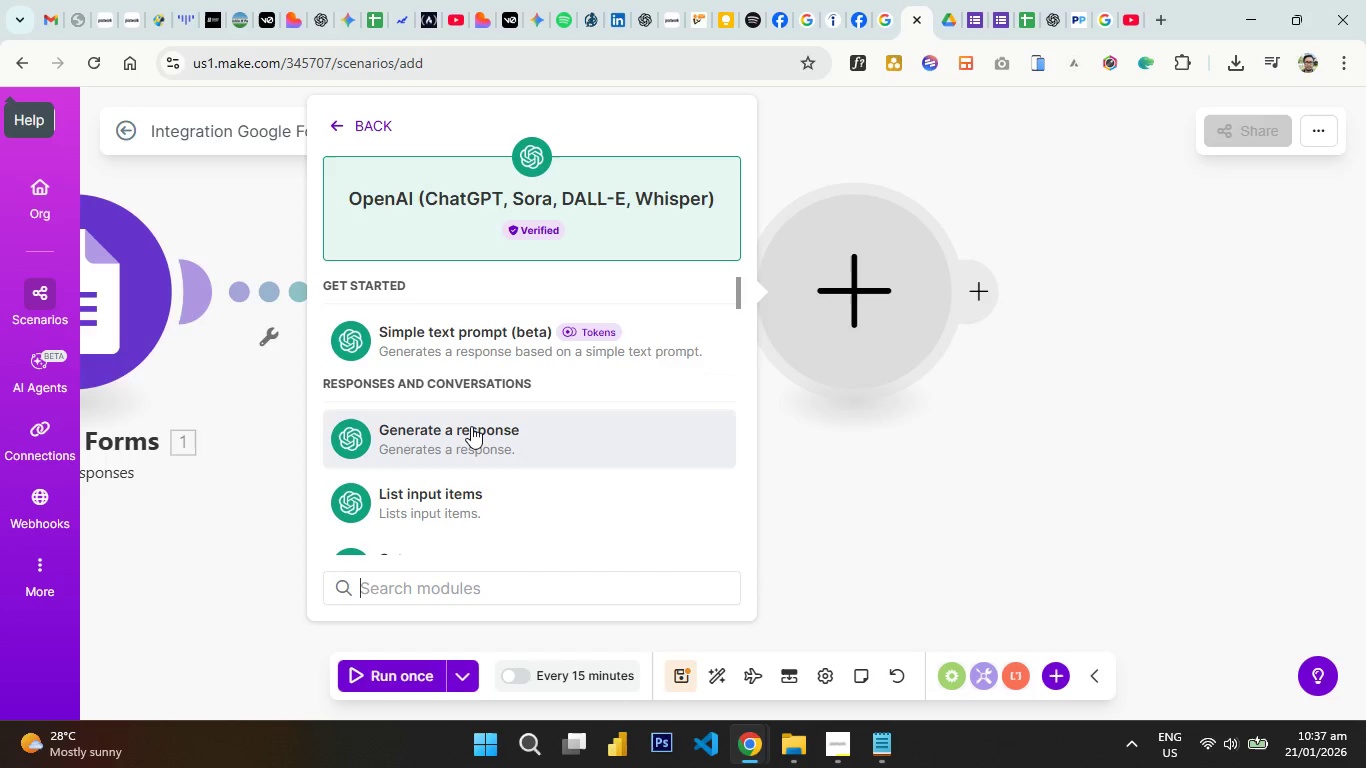 
left_click([1340, 170])
 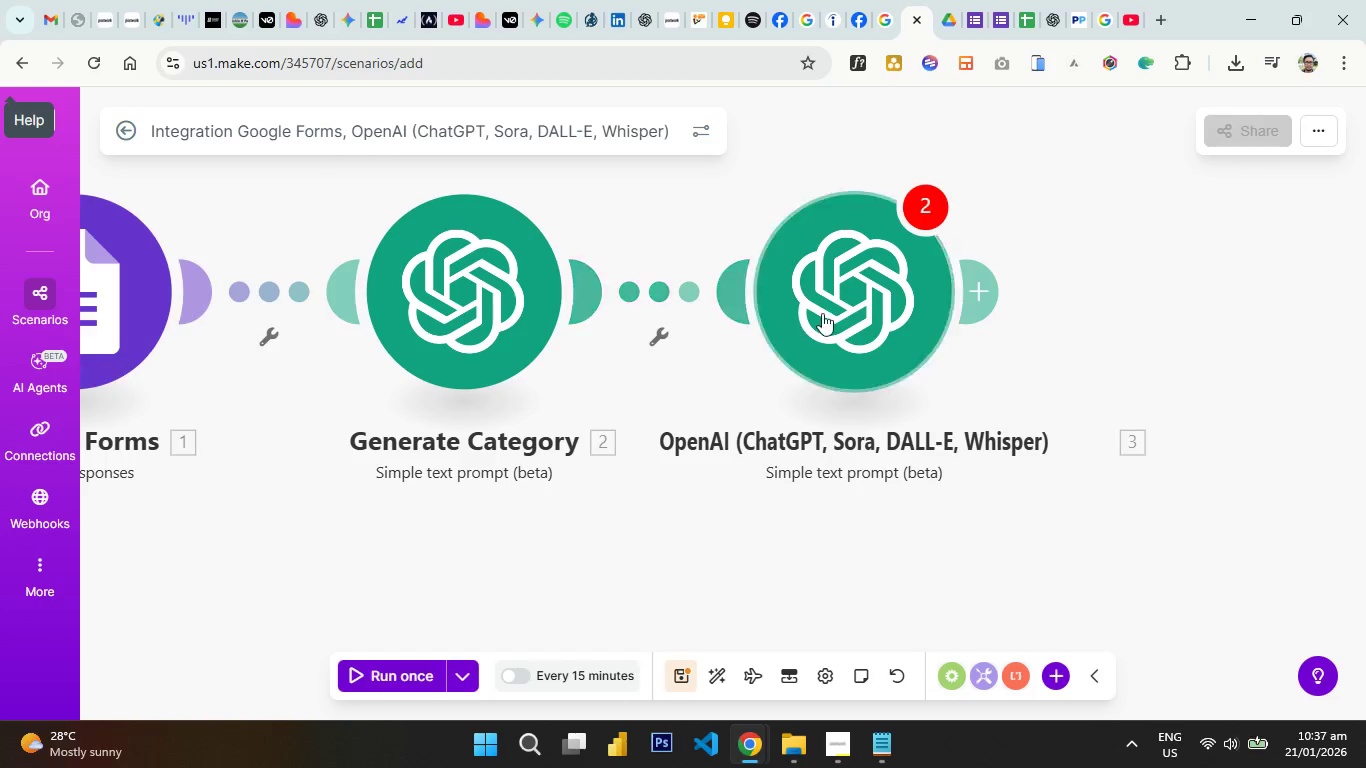 
right_click([843, 305])
 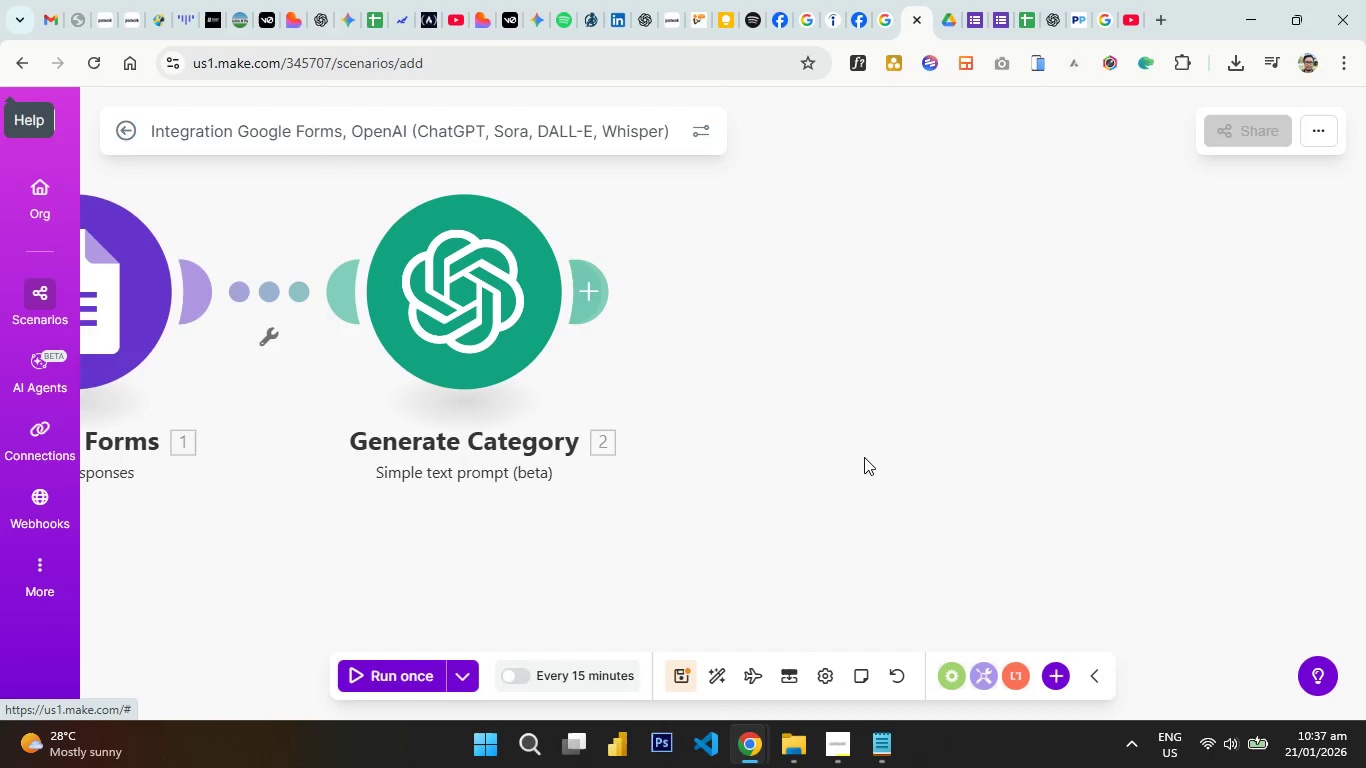 
left_click([592, 292])
 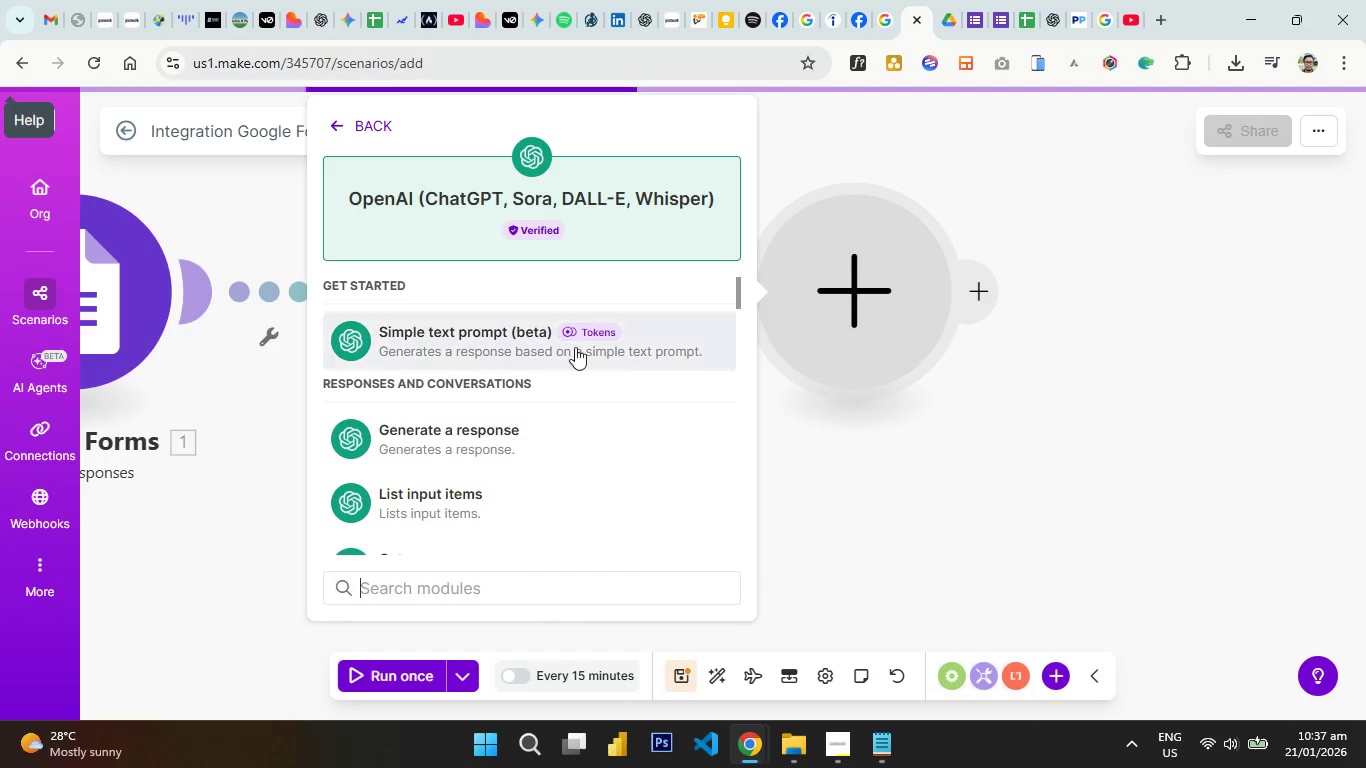 
left_click([486, 448])
 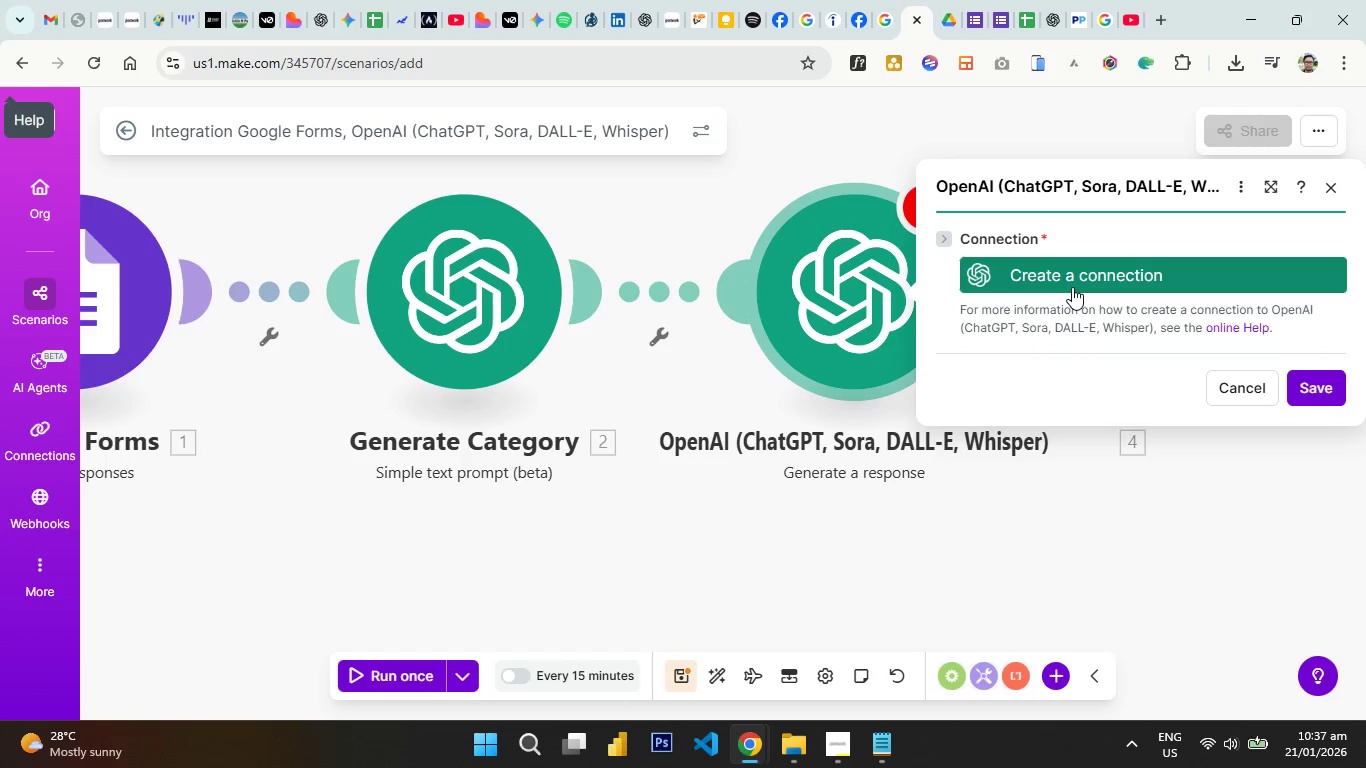 
left_click([1332, 185])
 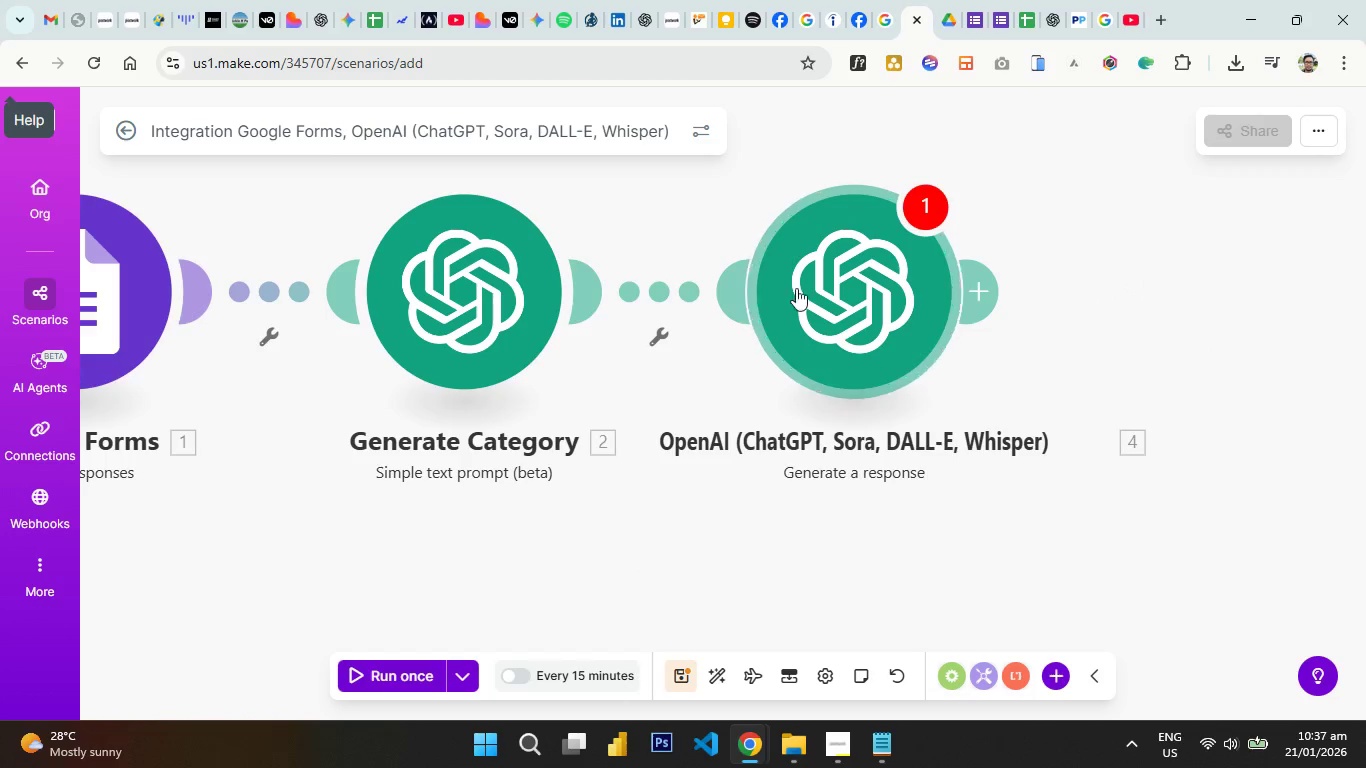 
right_click([849, 284])
 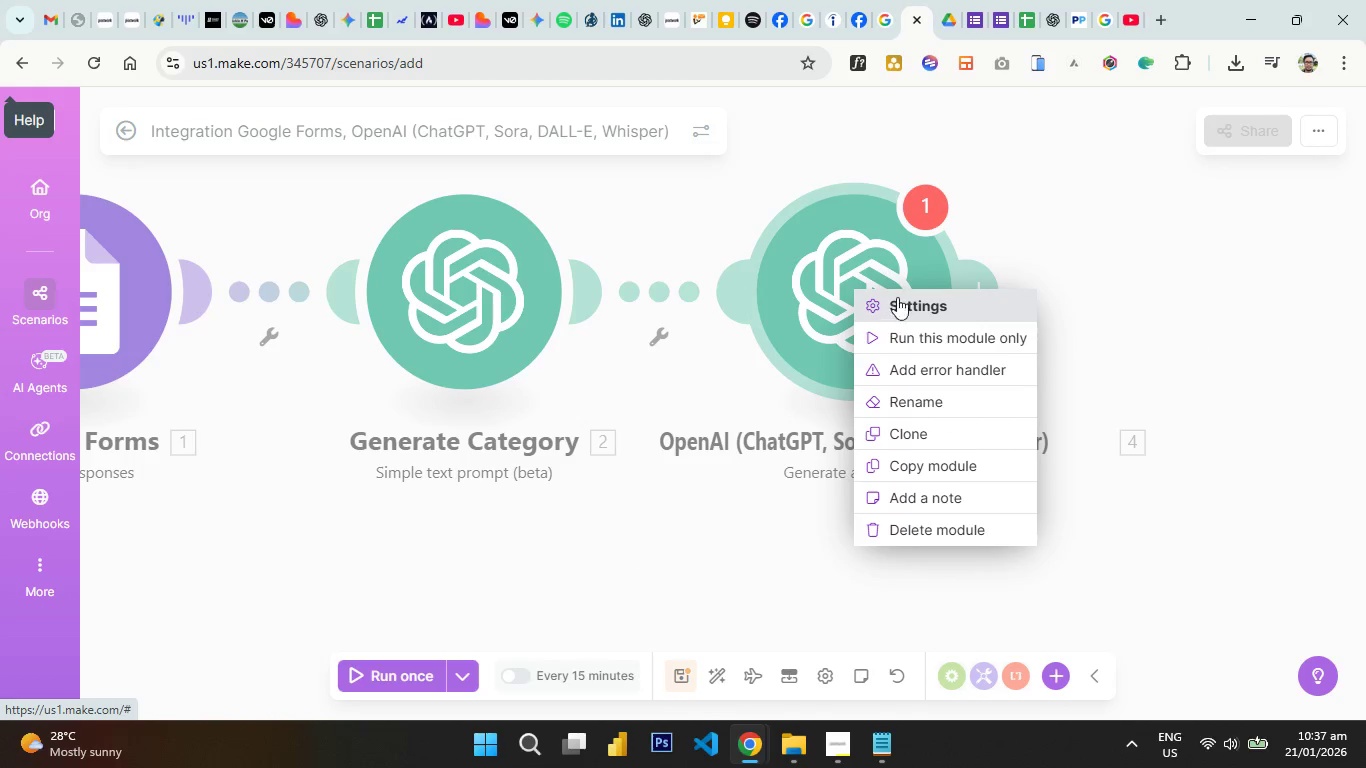 
right_click([817, 258])
 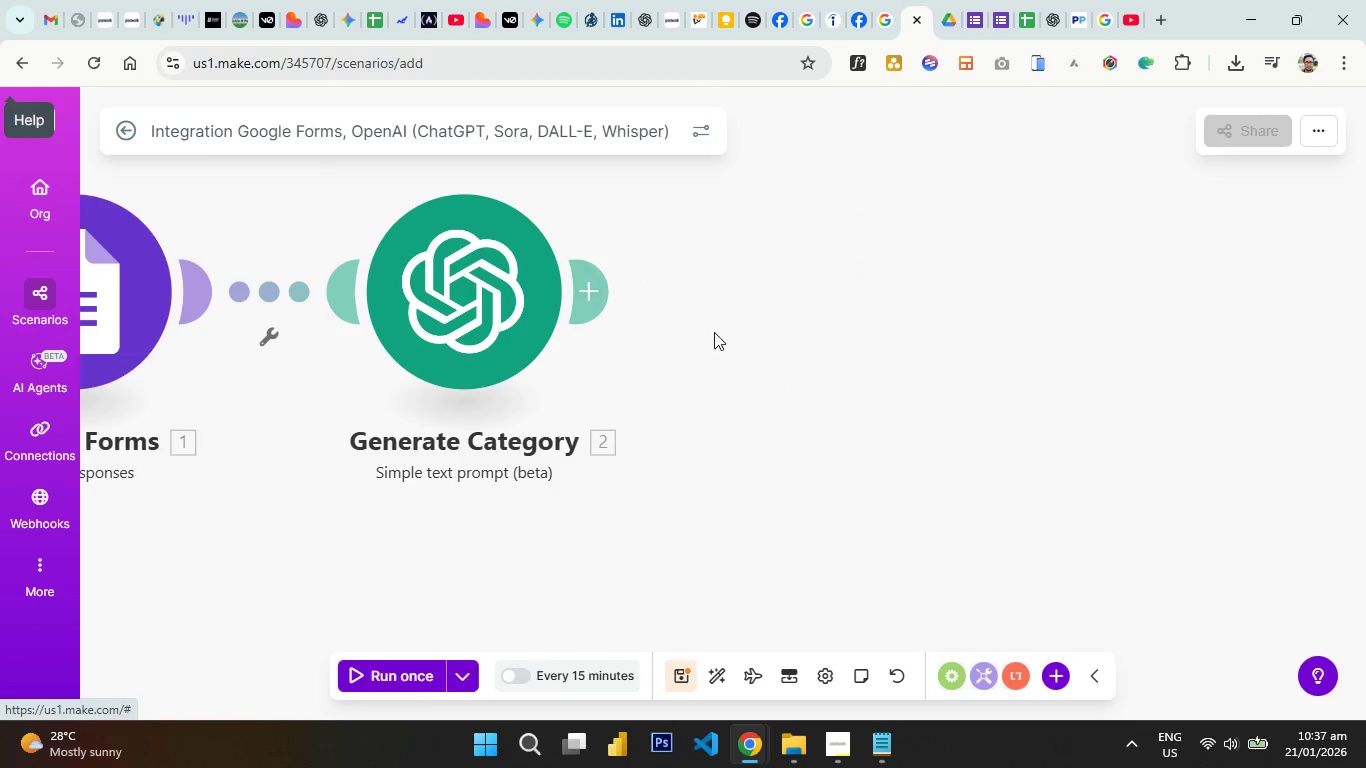 
left_click([602, 295])
 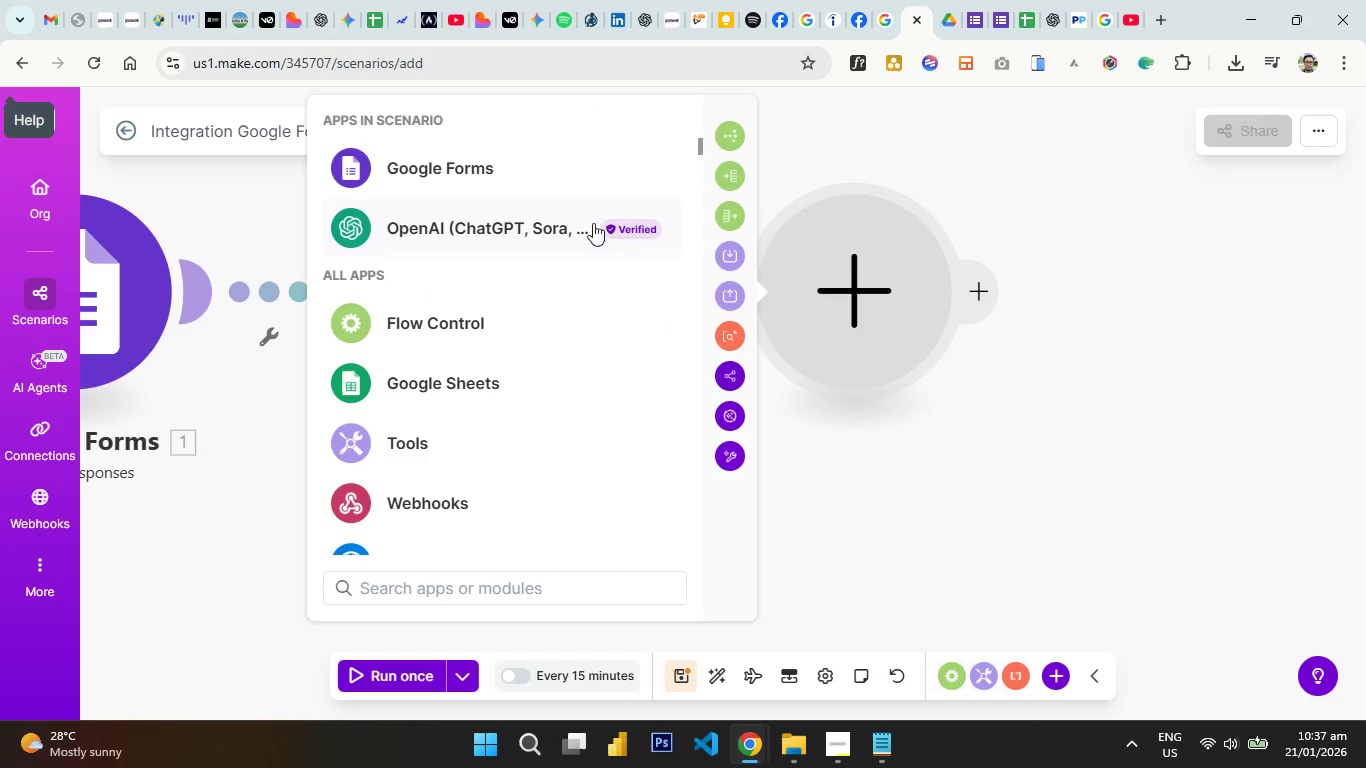 
left_click([499, 237])
 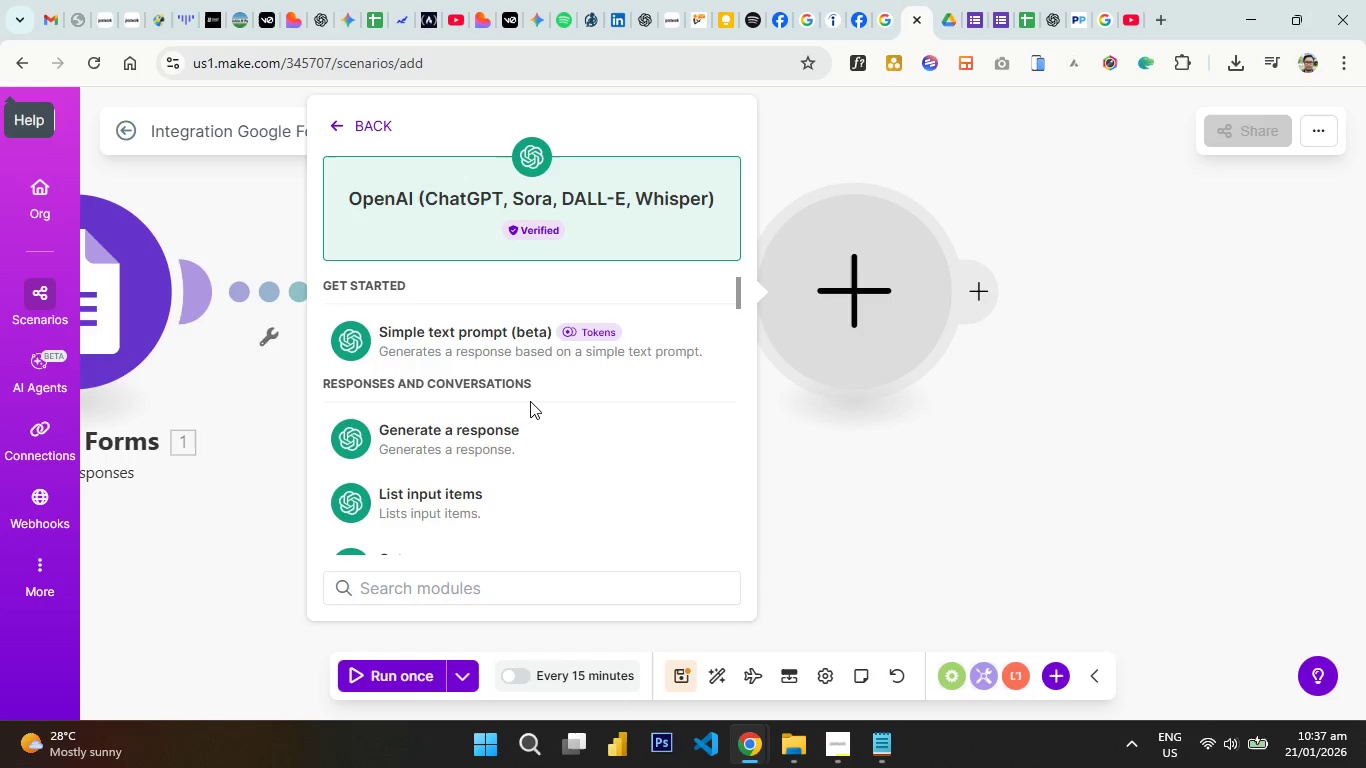 
left_click([510, 340])
 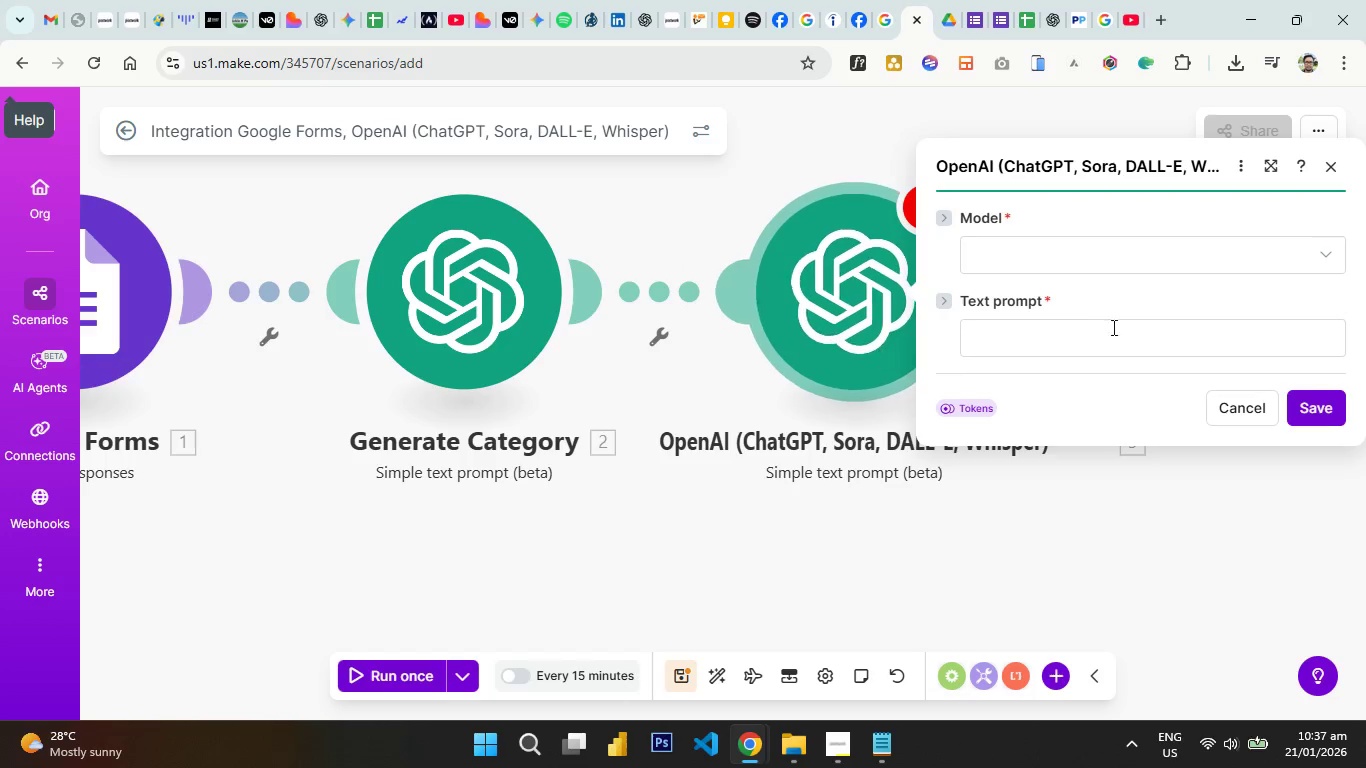 
left_click([1062, 254])
 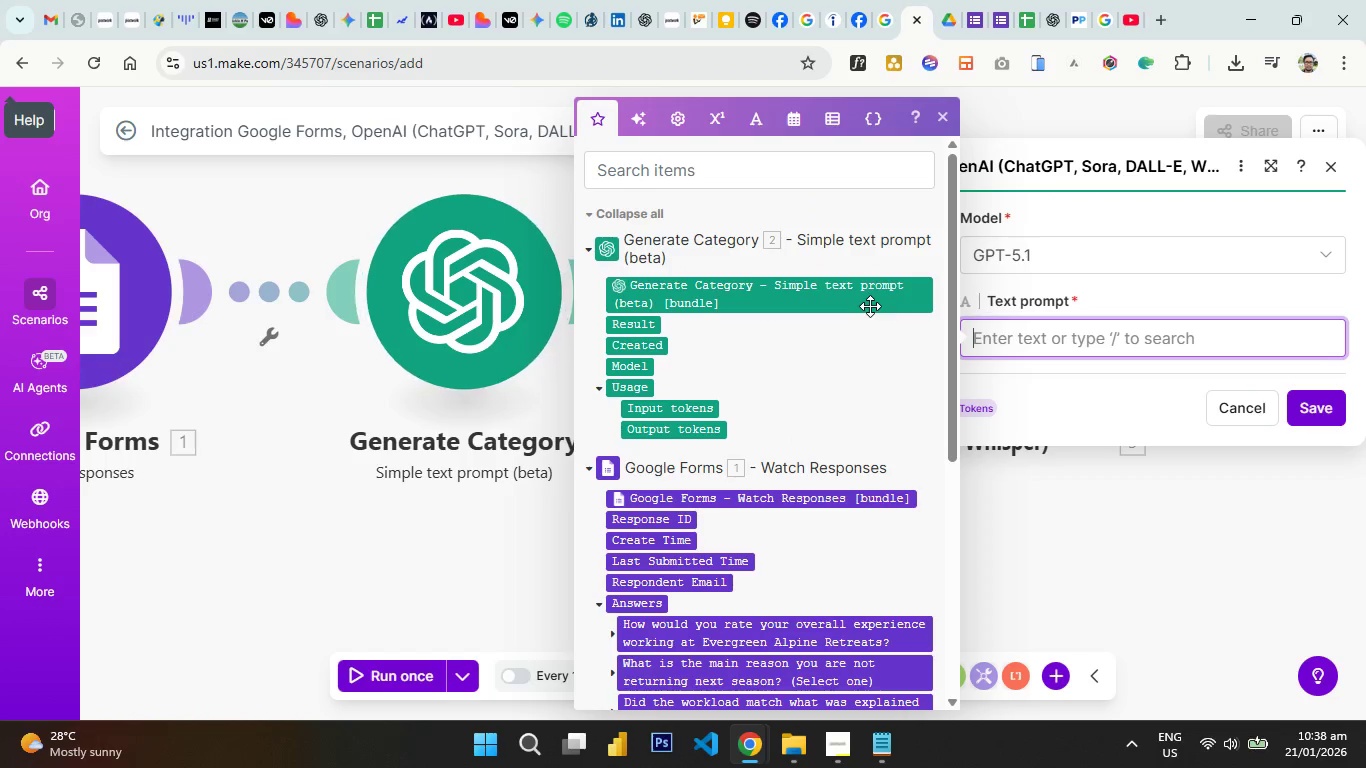 
hold_key(key=ShiftLeft, duration=1.17)
 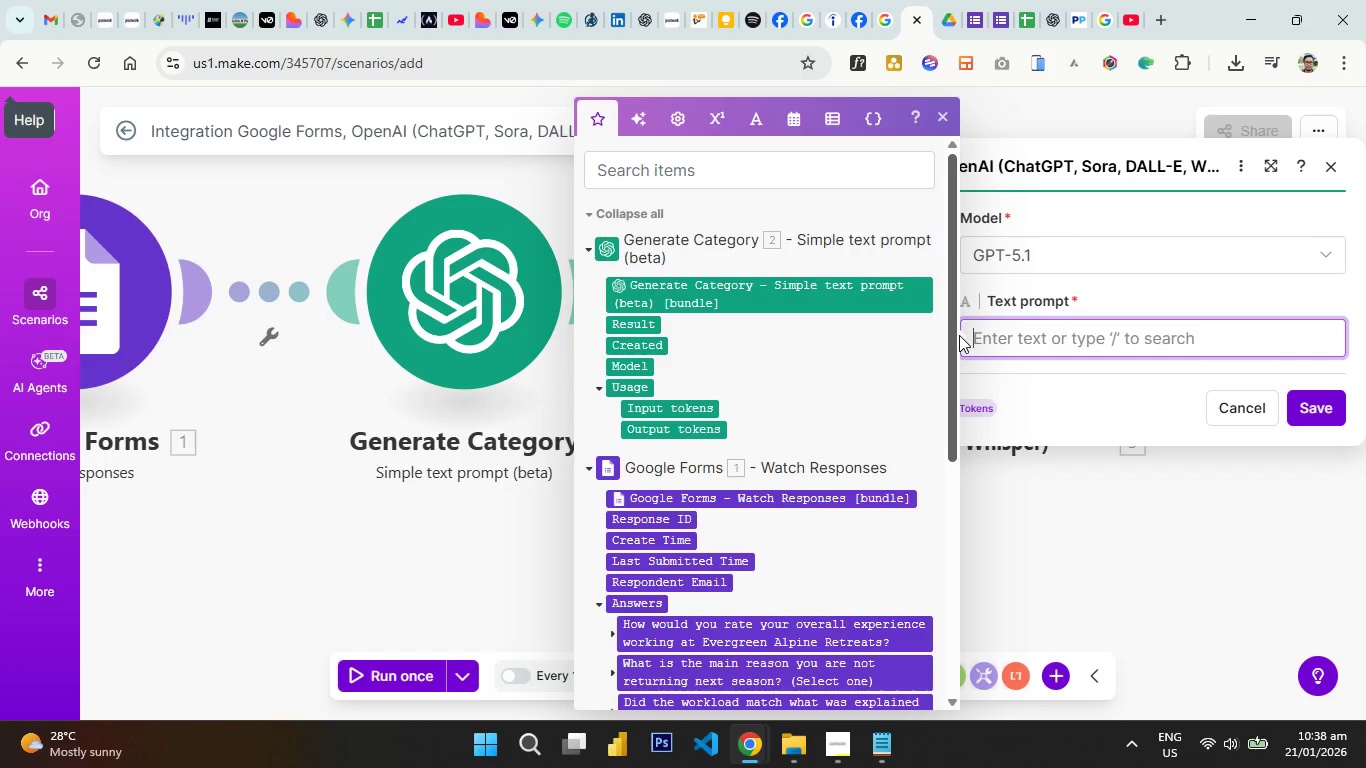 
key(Alt+AltLeft)
 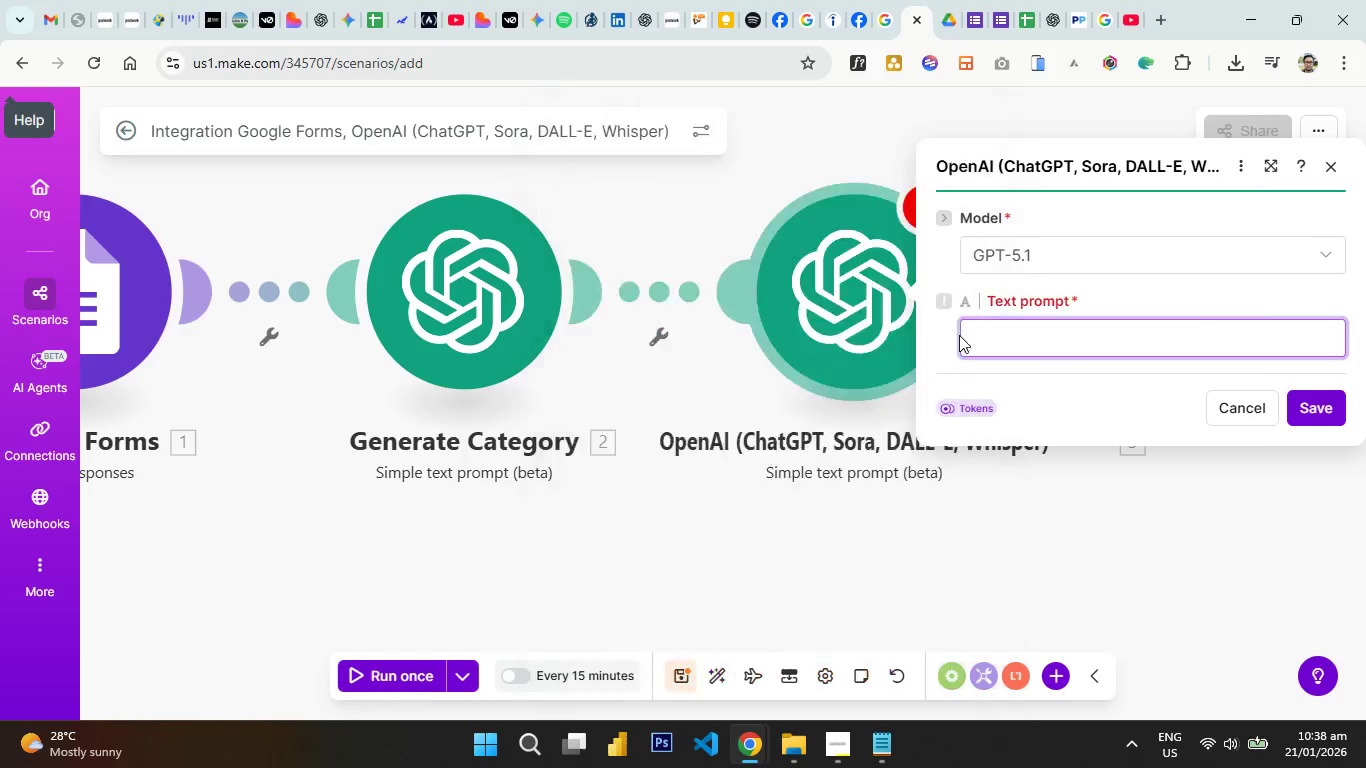 
key(Alt+Tab)